 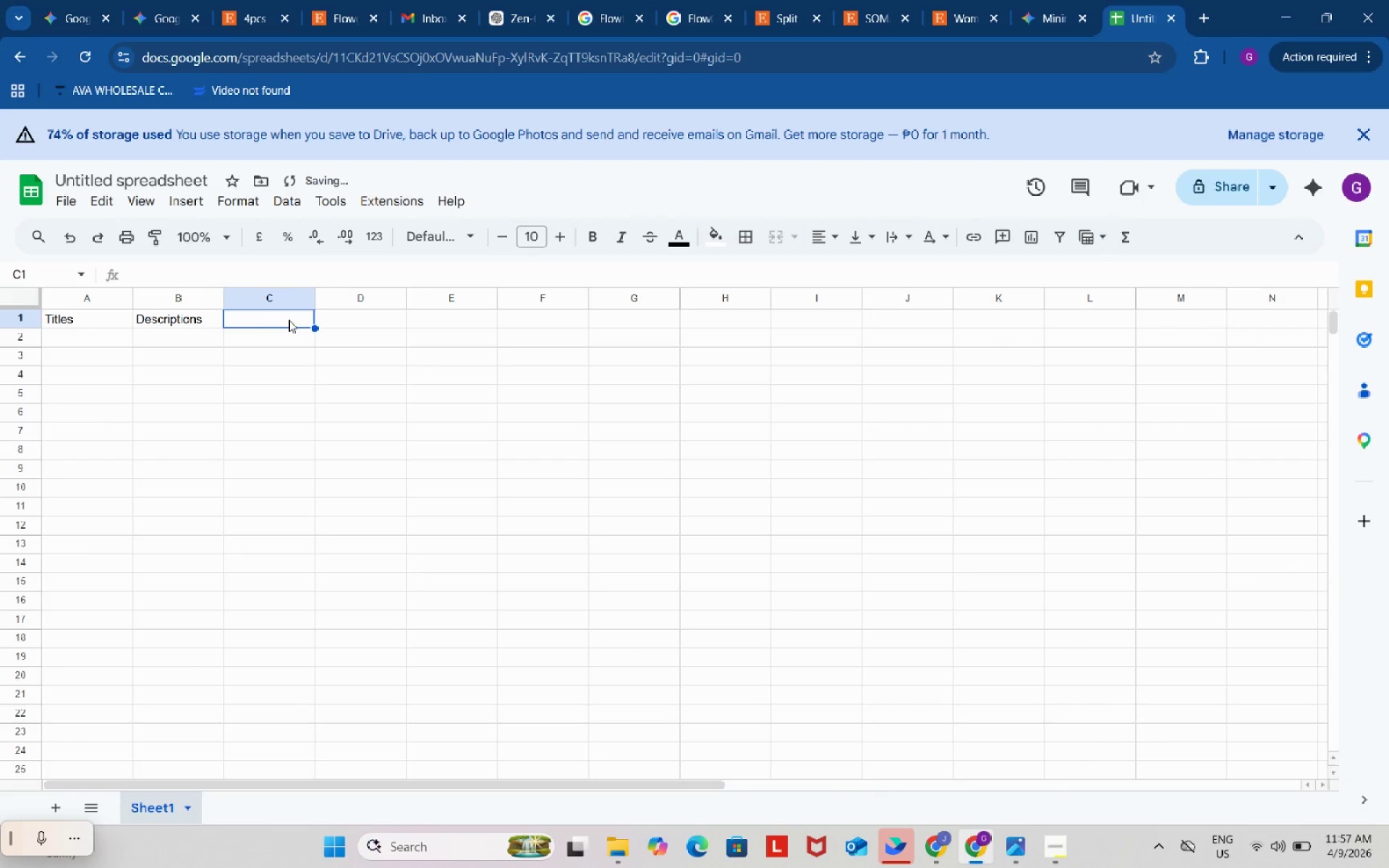 
key(Control+ControlLeft)
 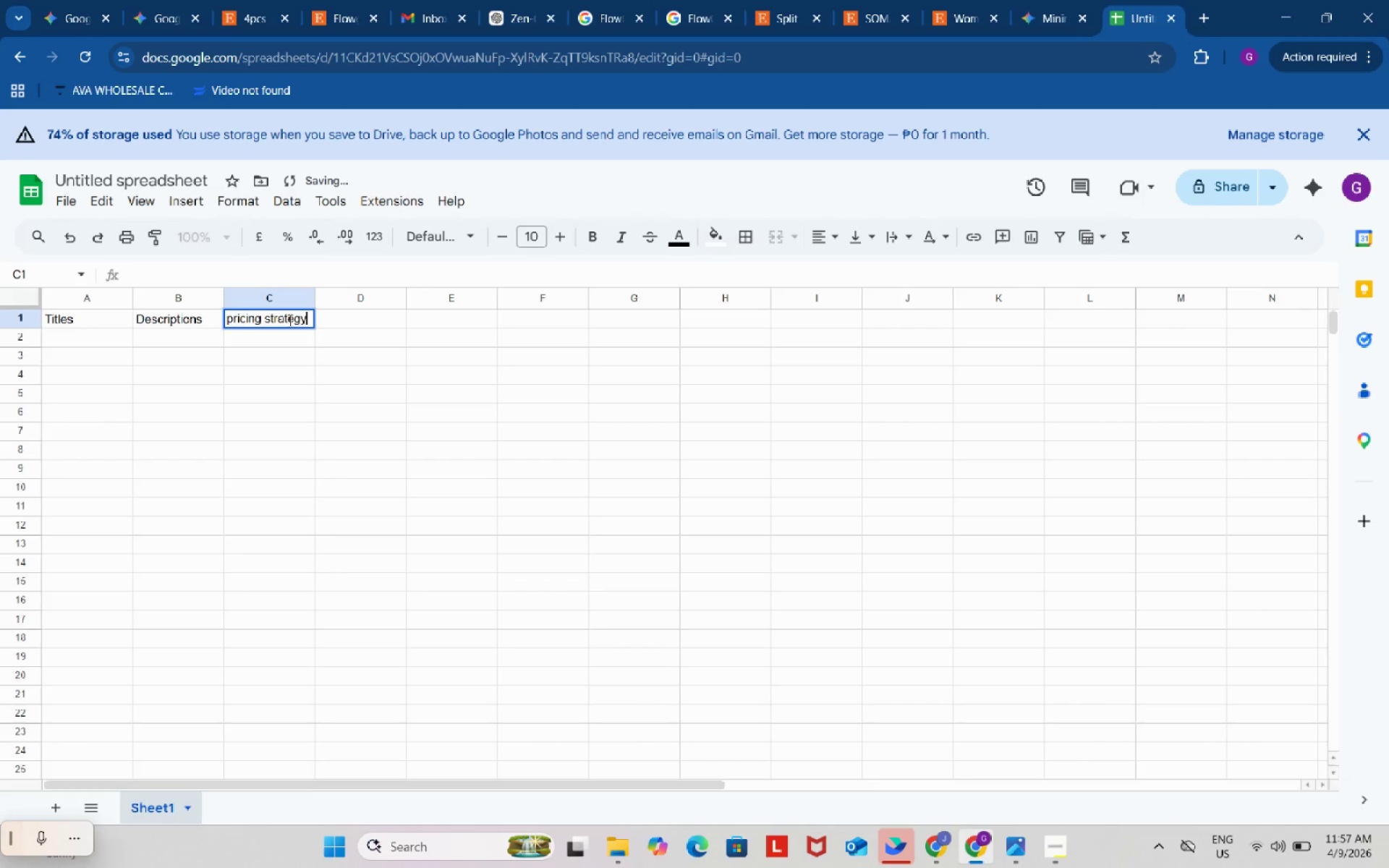 
key(Control+V)
 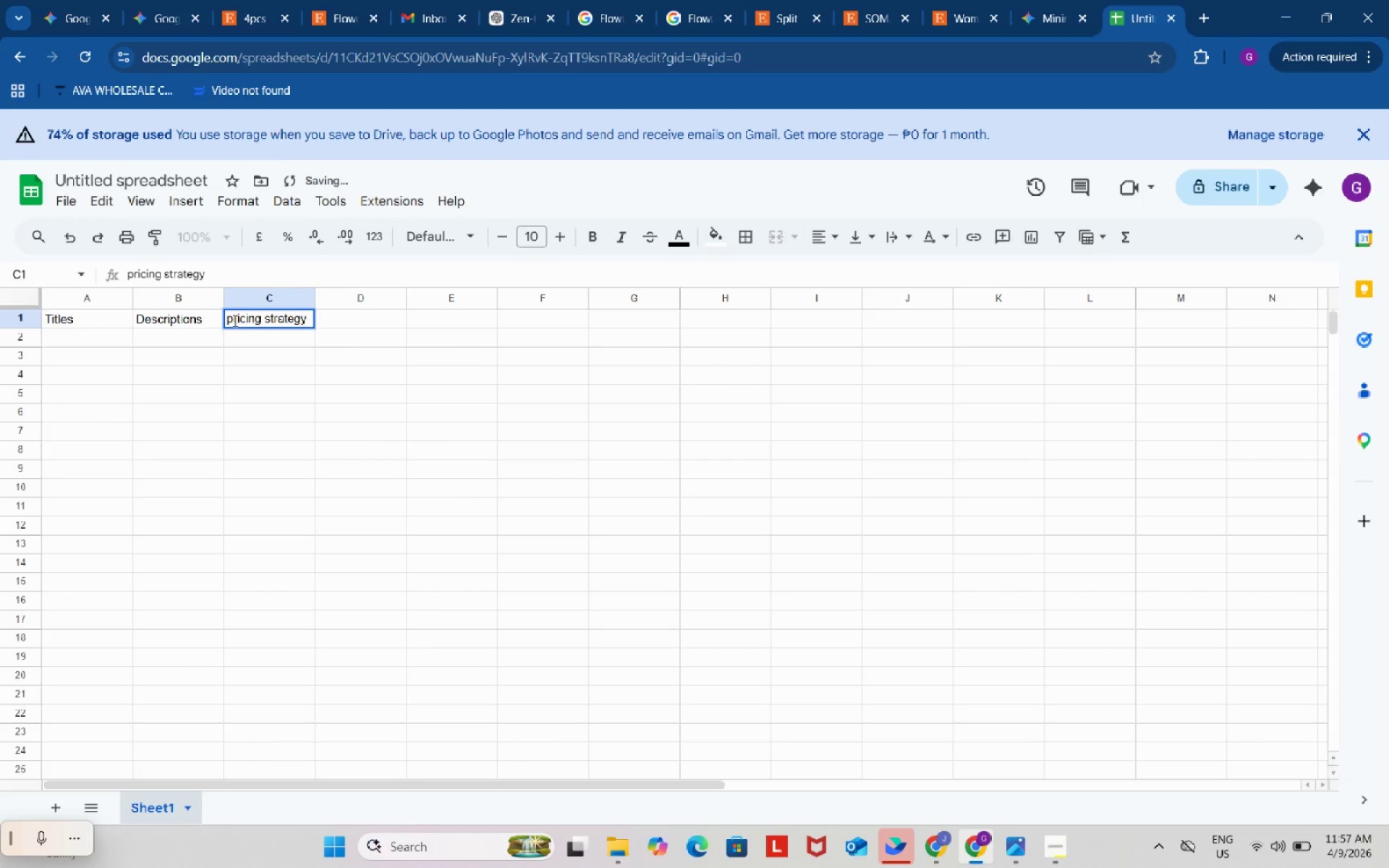 
left_click([229, 316])
 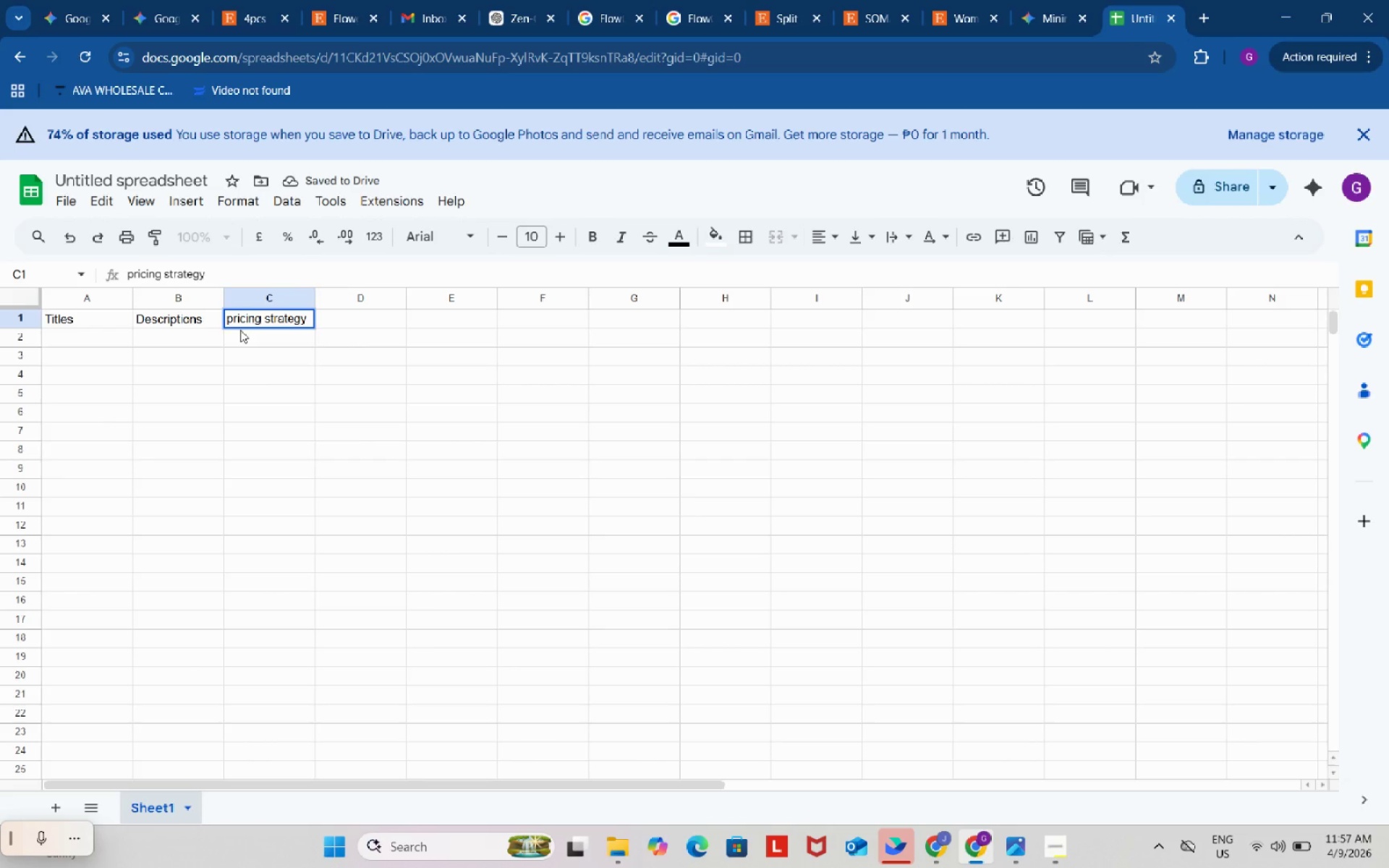 
key(ArrowRight)
 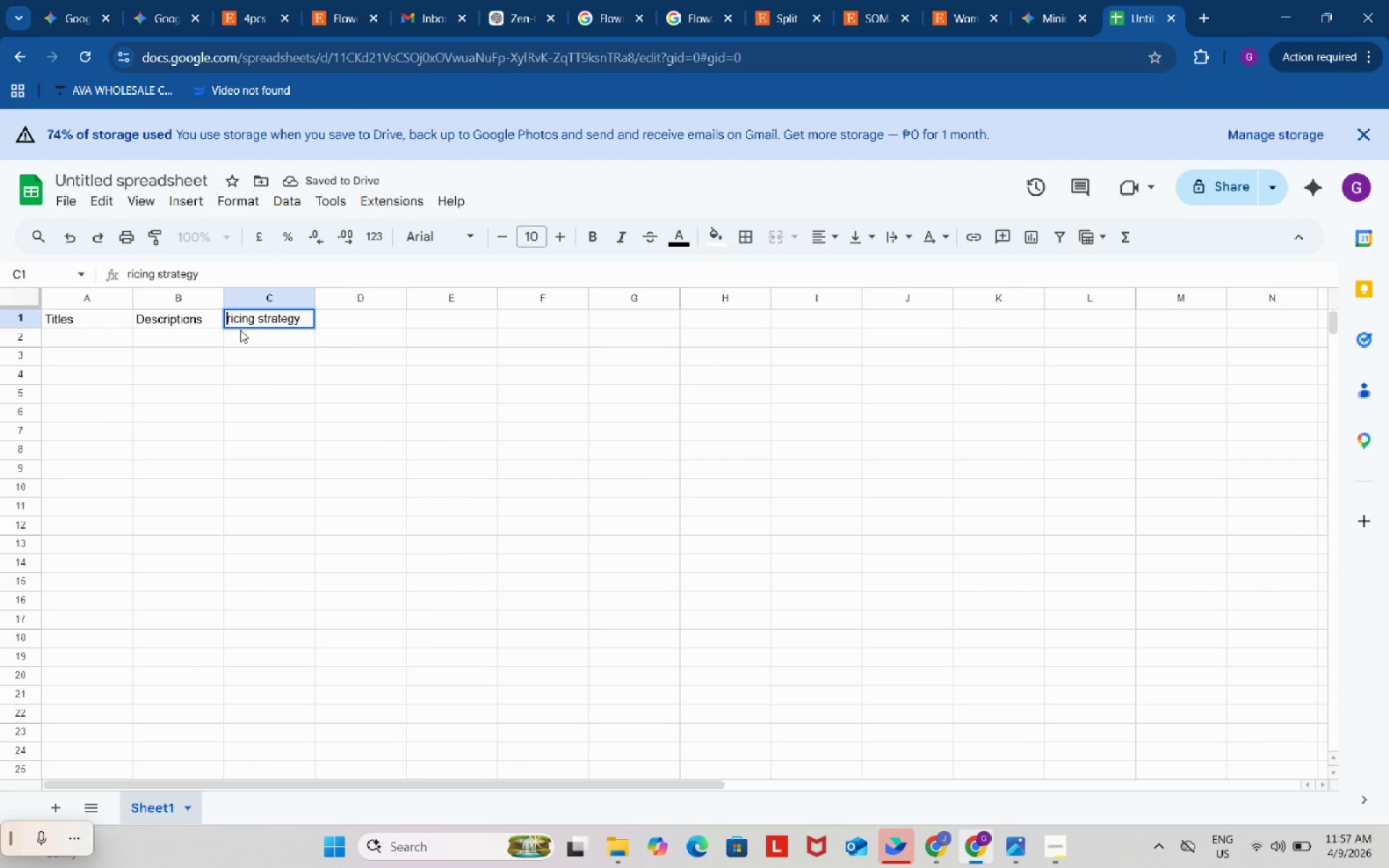 
key(Backspace)
 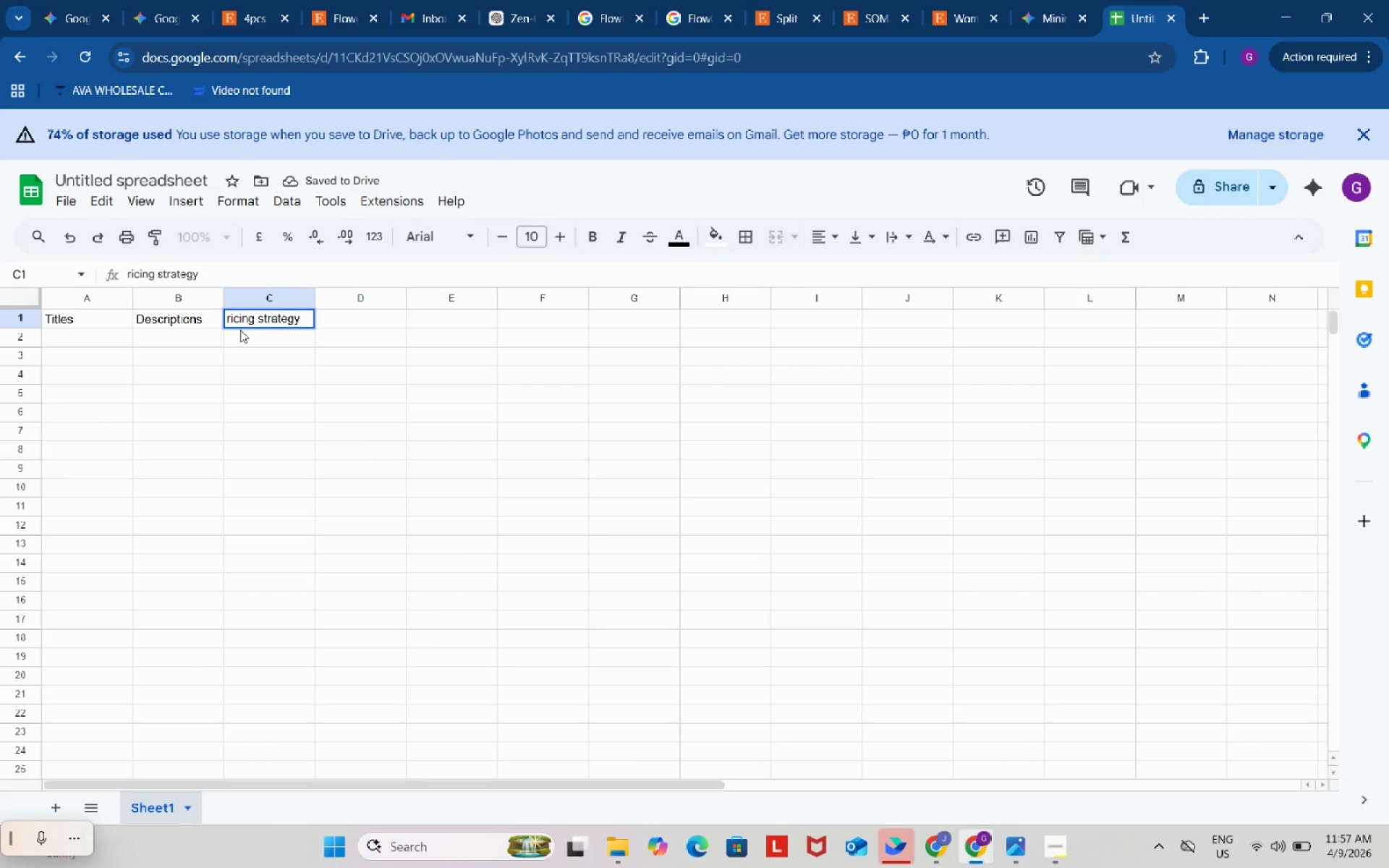 
key(Shift+P)
 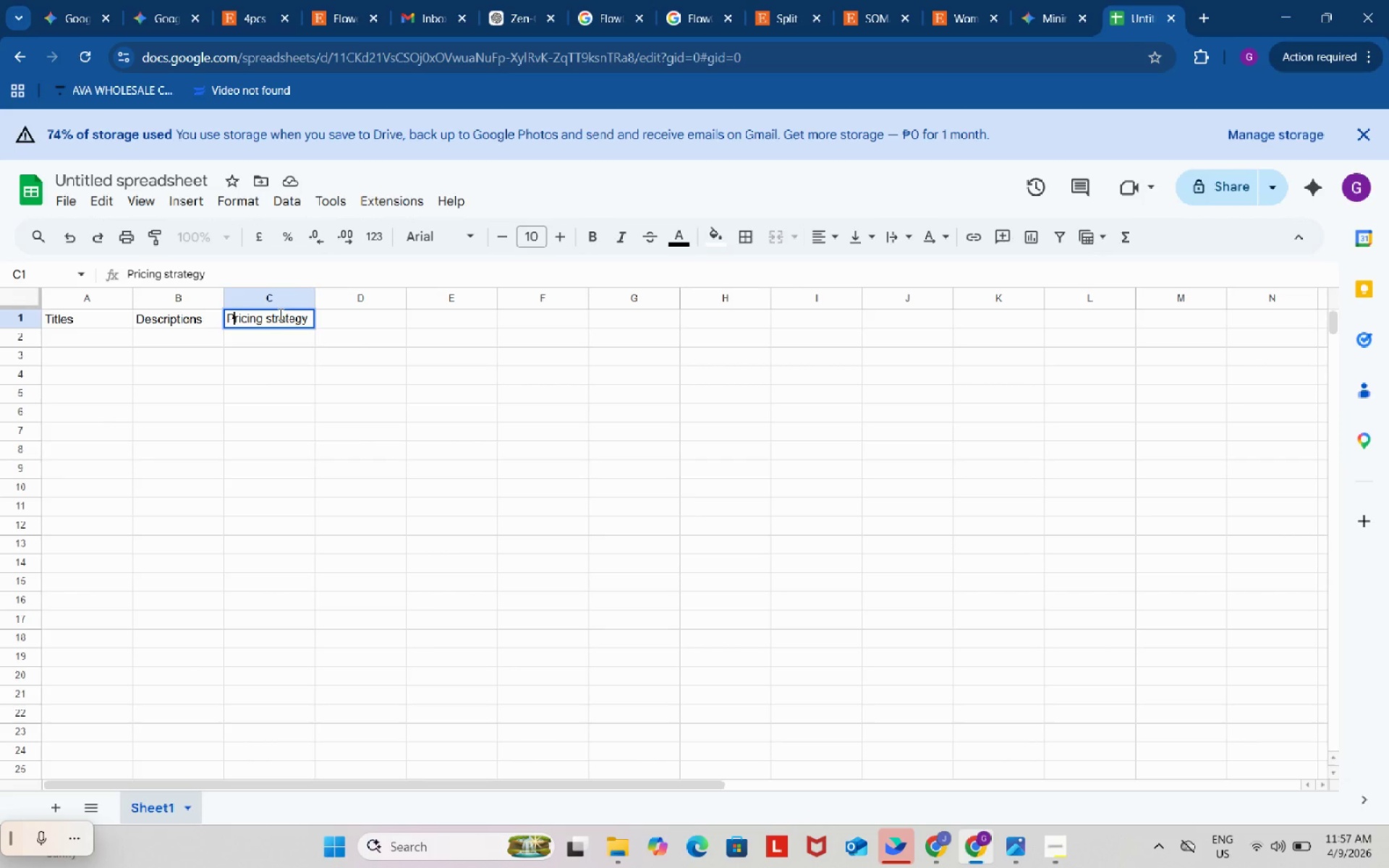 
left_click([273, 319])
 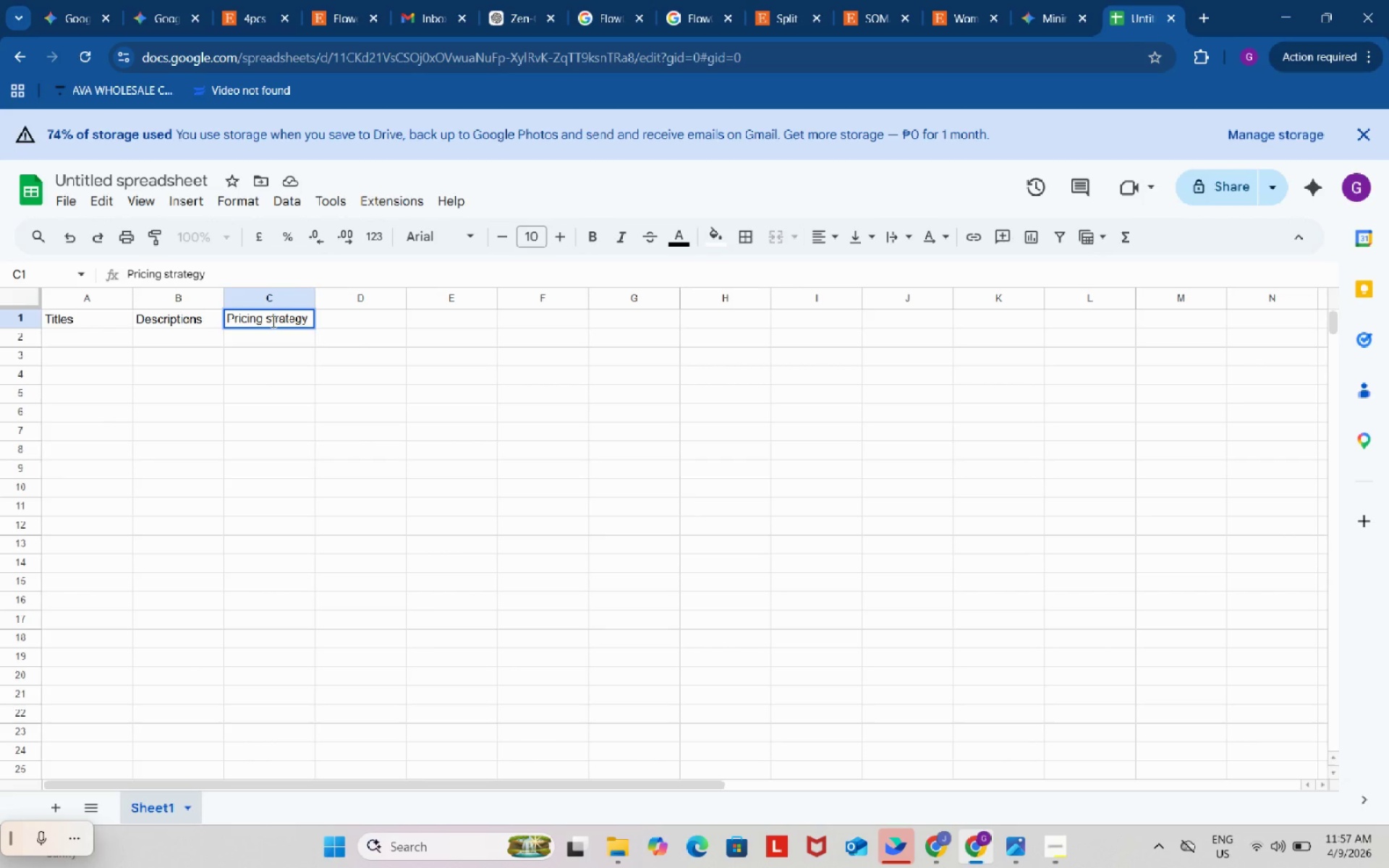 
key(Backspace)
 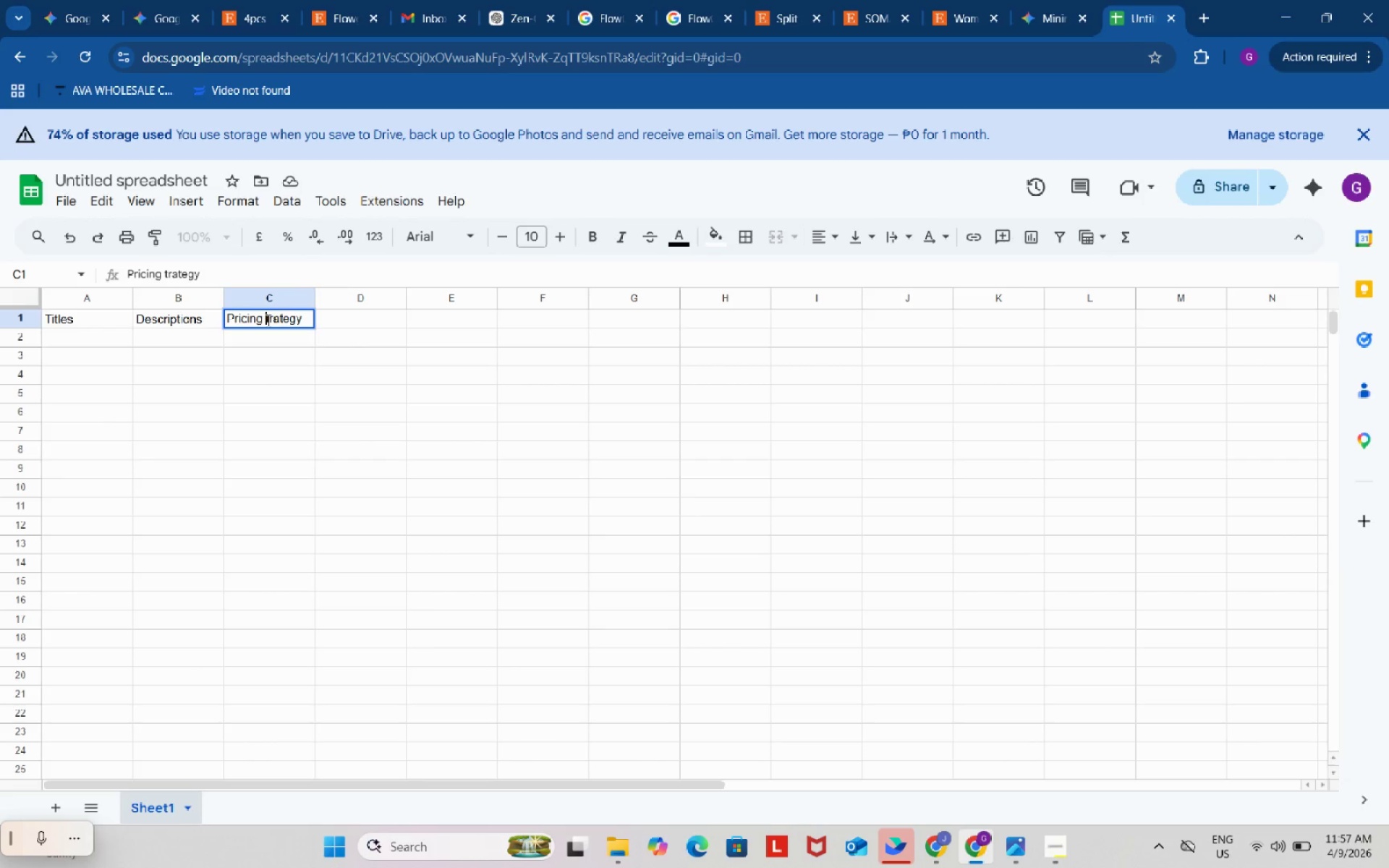 
key(Shift+S)